 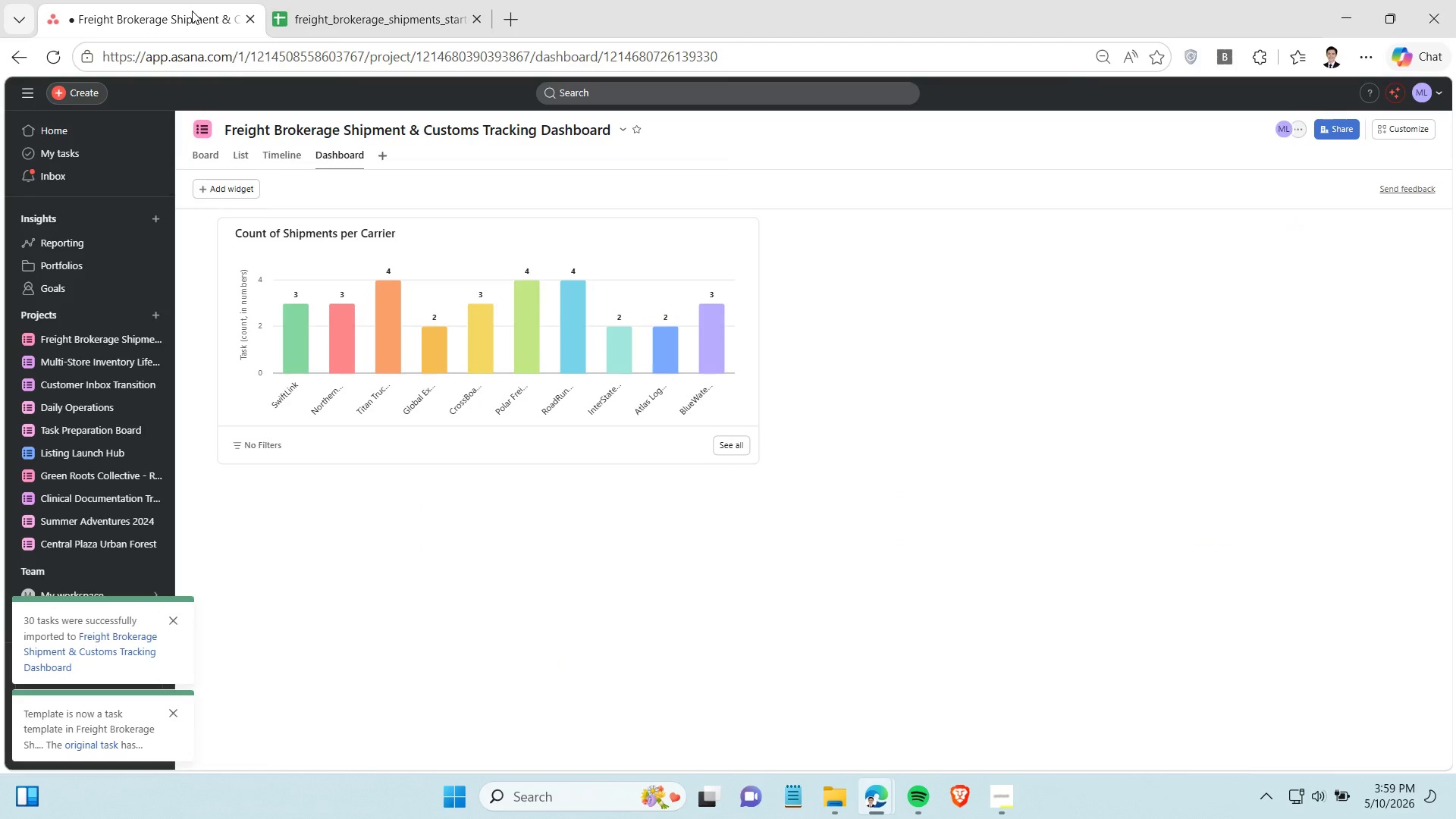 
left_click([242, 191])
 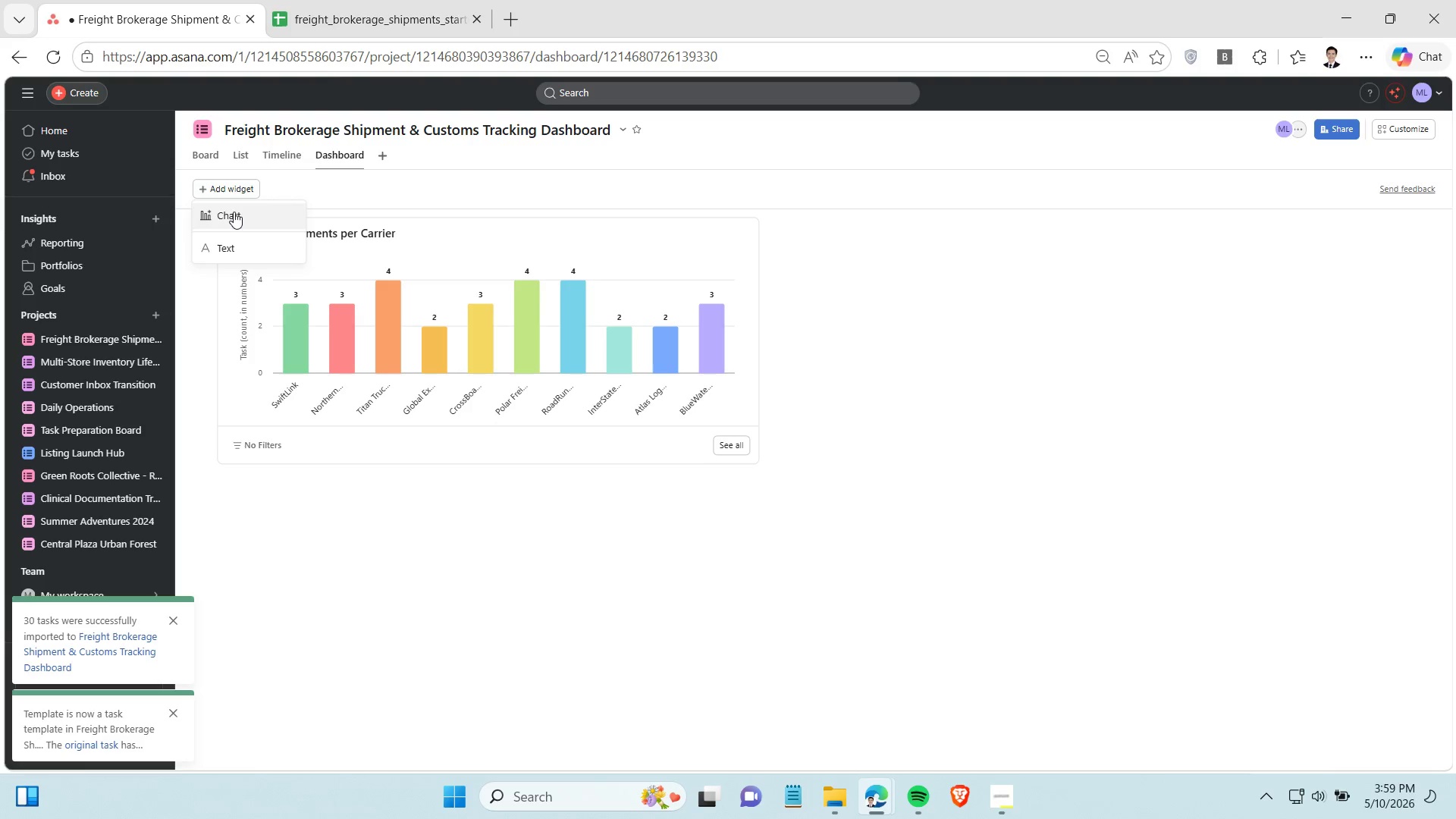 
left_click([234, 212])
 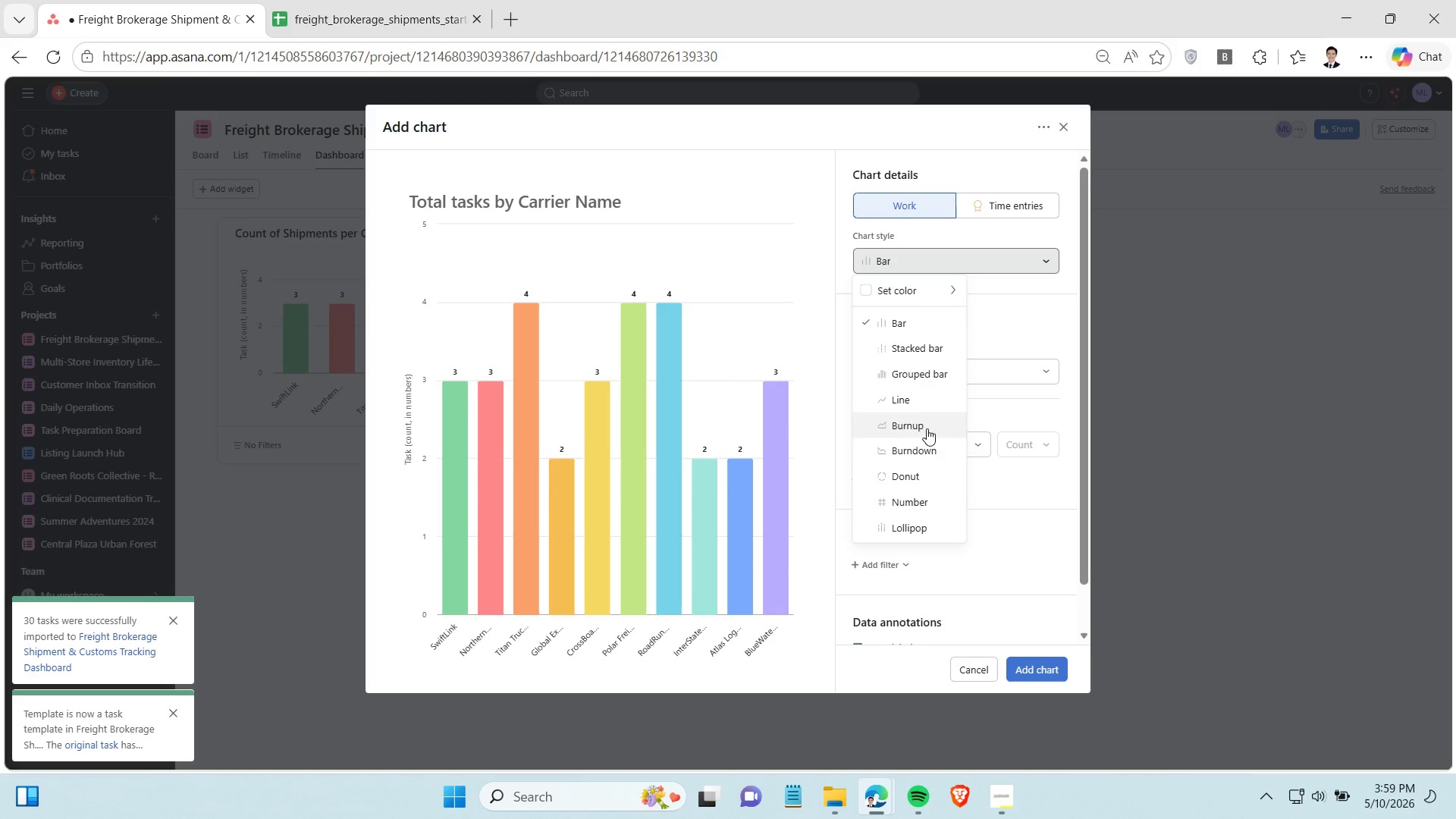 
left_click([915, 469])
 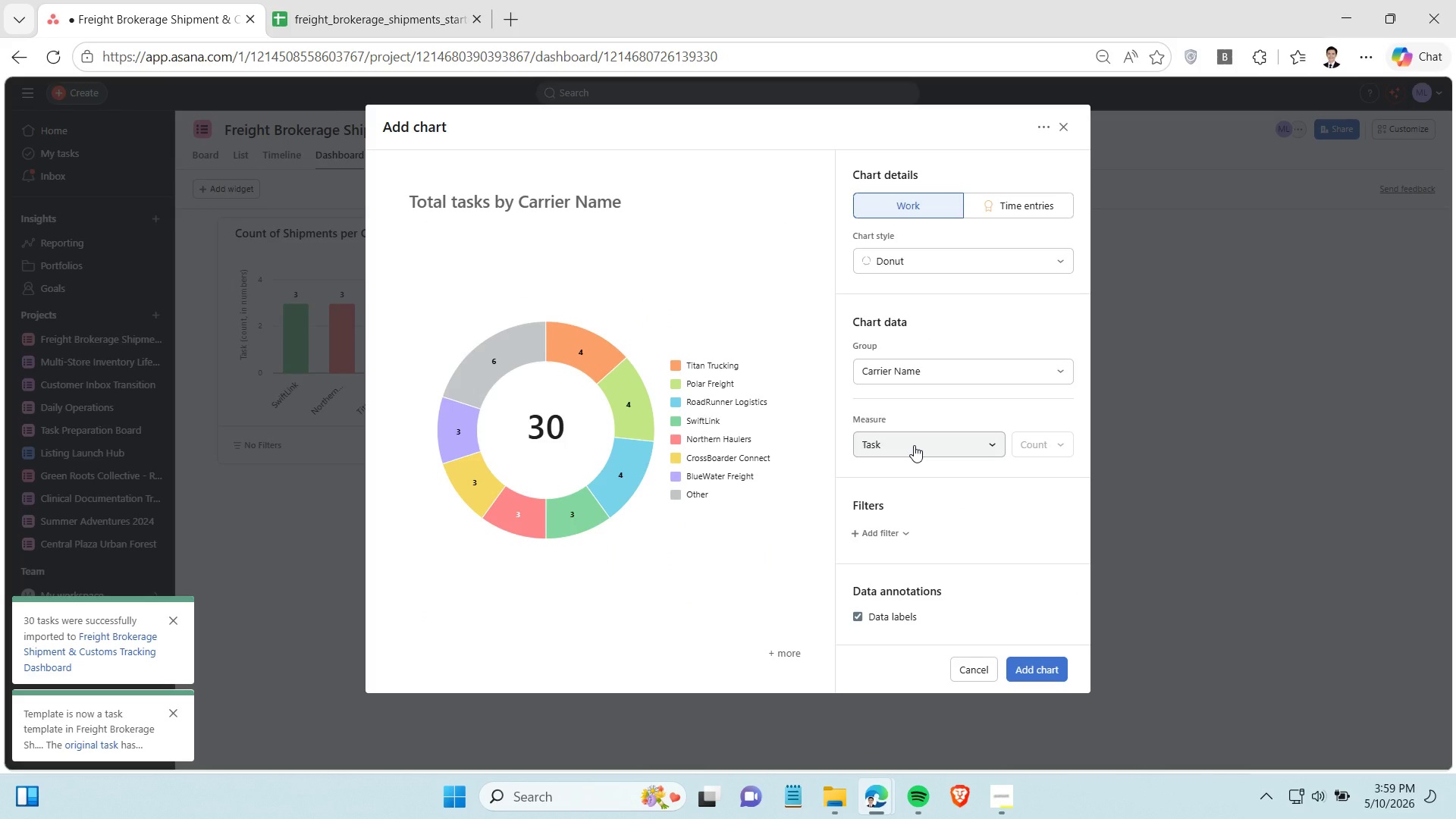 
left_click([927, 362])
 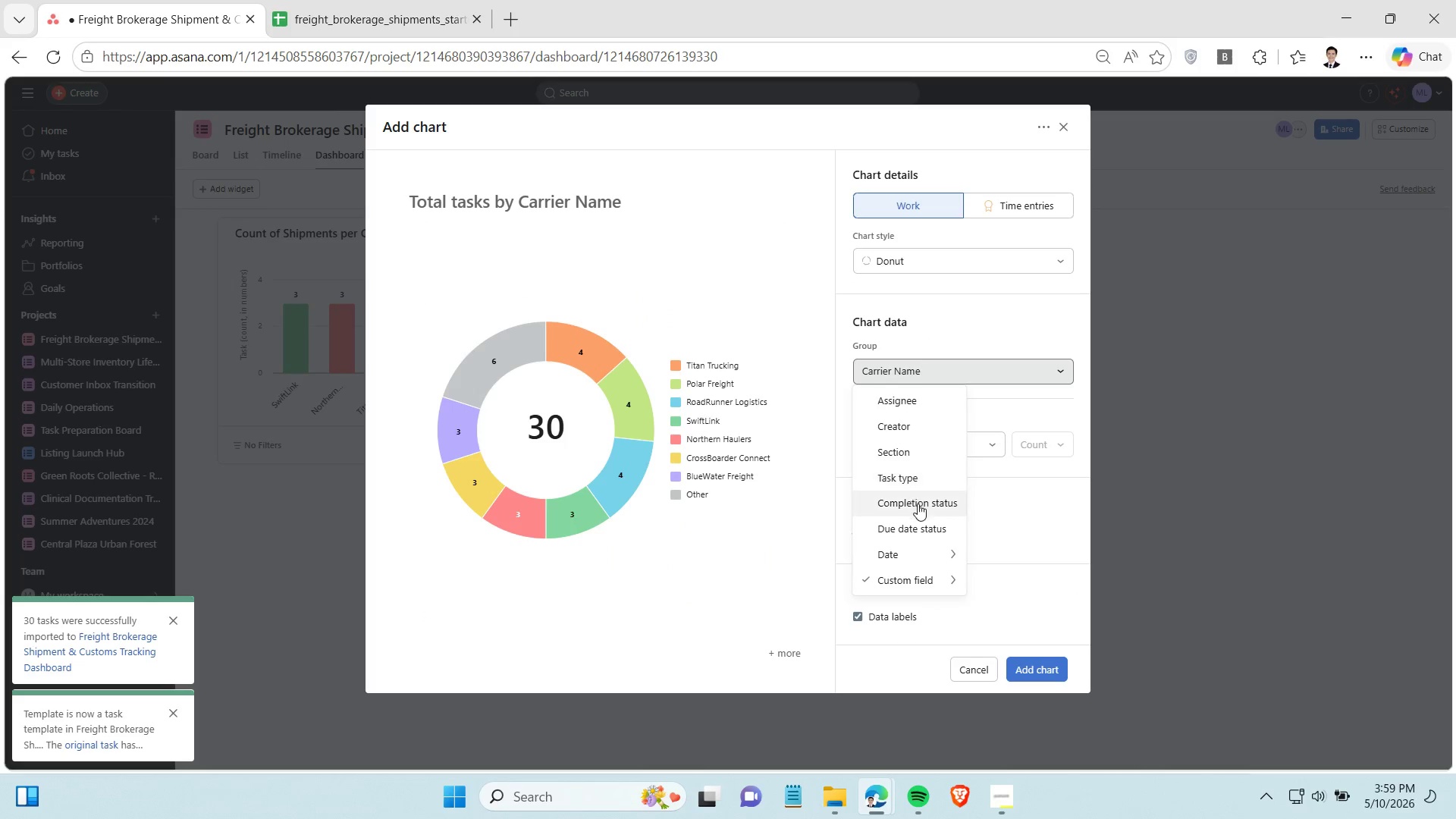 
scroll: coordinate [920, 510], scroll_direction: down, amount: 2.0
 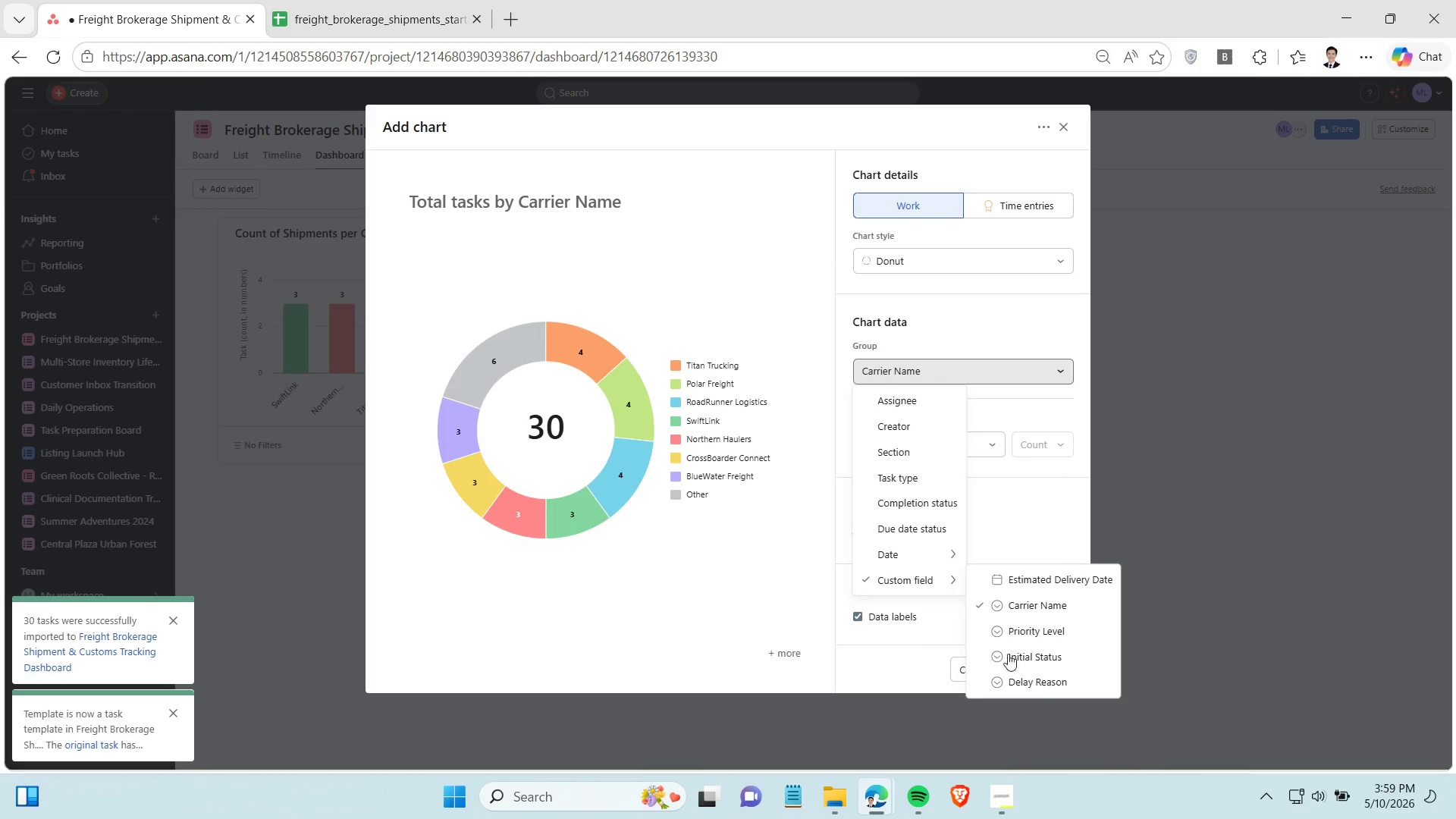 
left_click([1043, 684])
 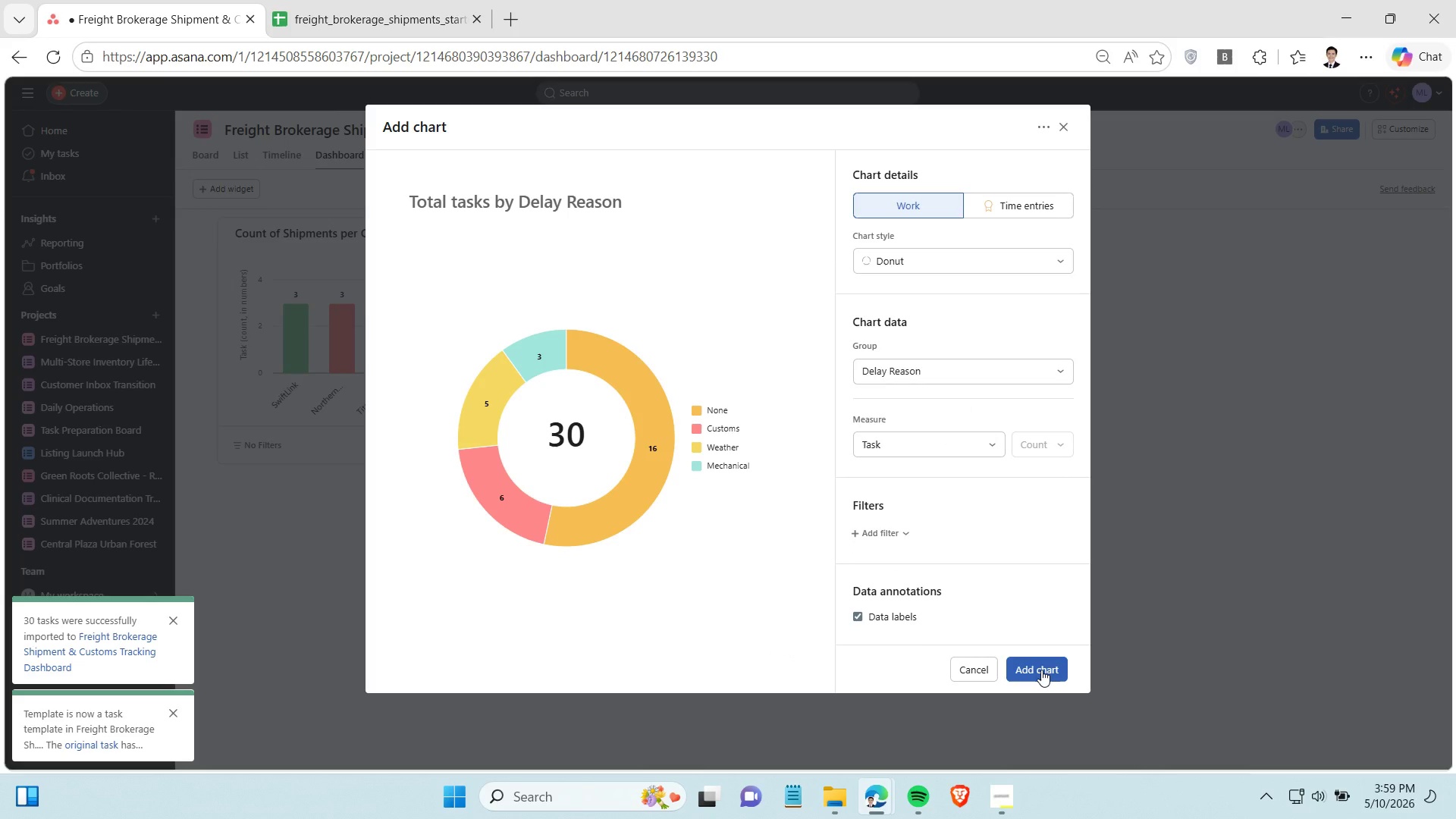 
wait(5.94)
 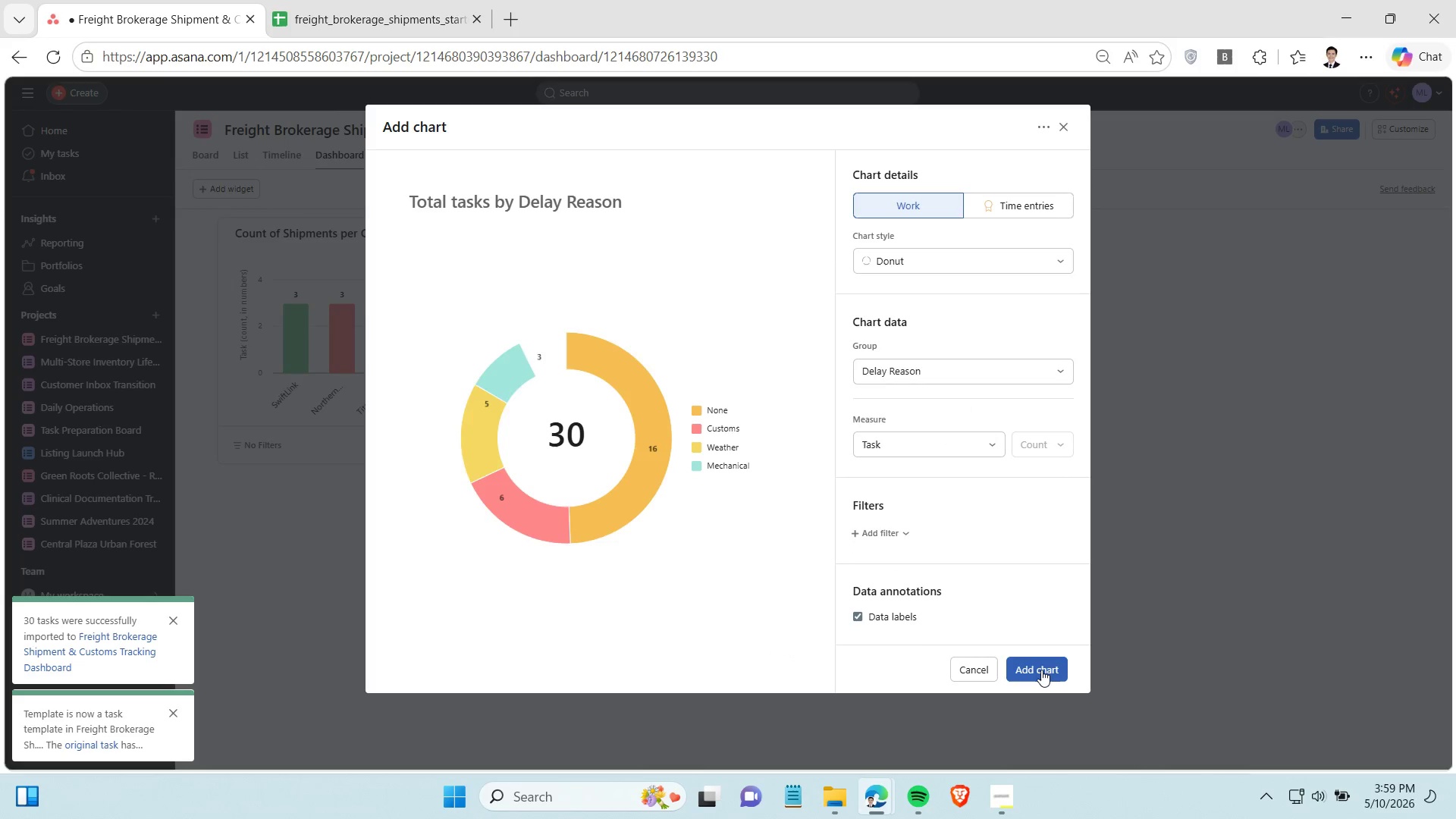 
left_click([993, 791])